 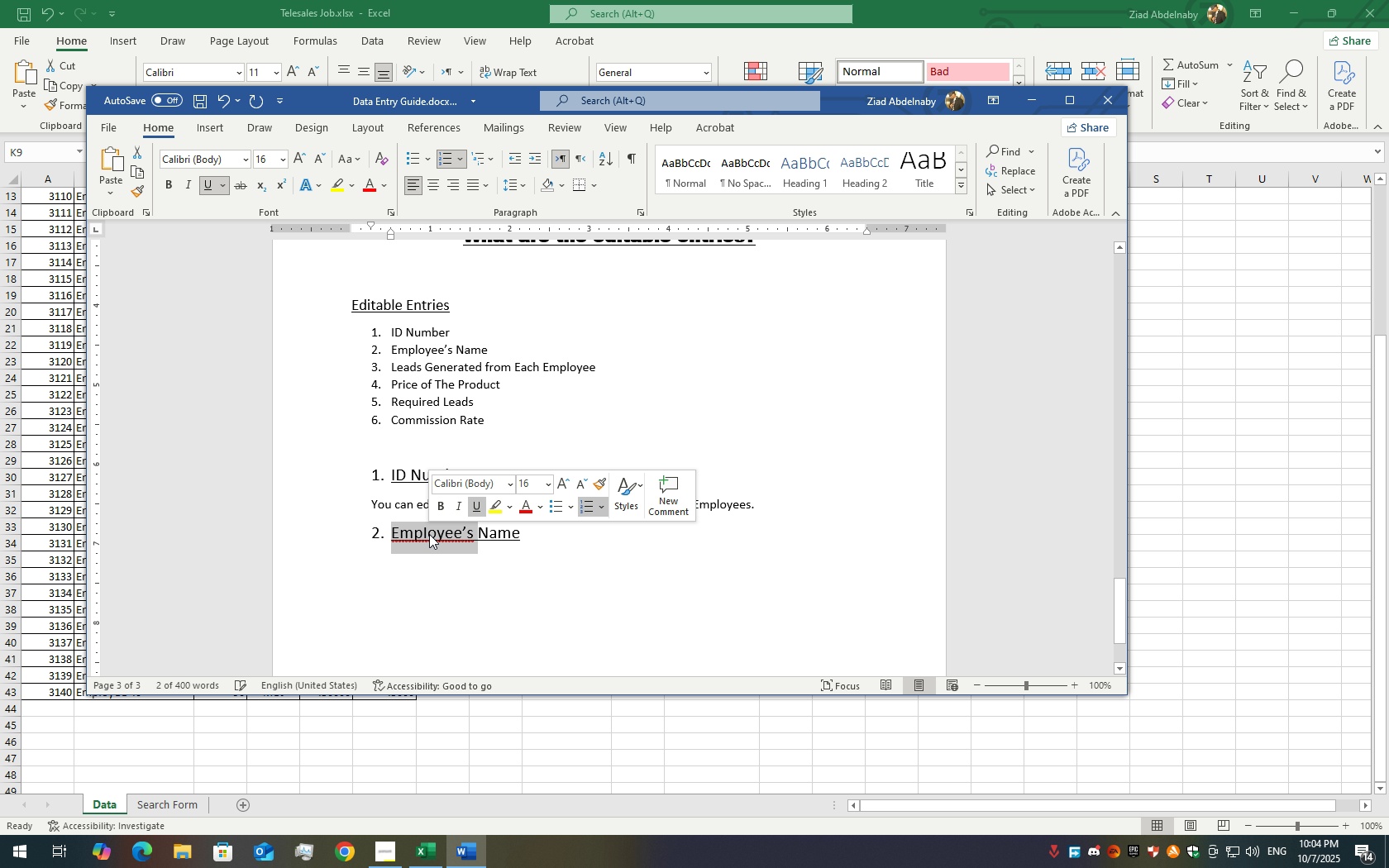 
right_click([429, 534])
 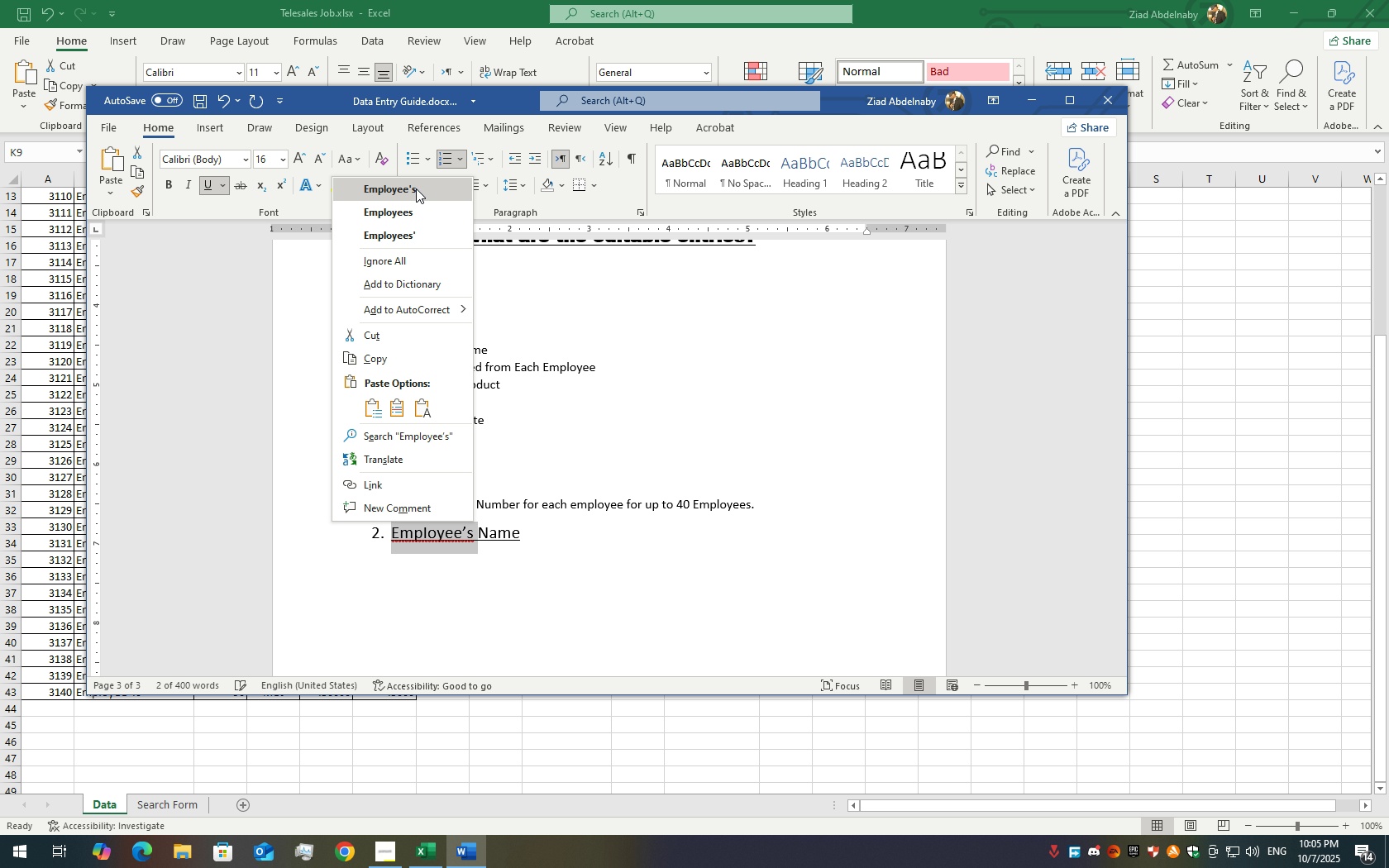 
wait(6.82)
 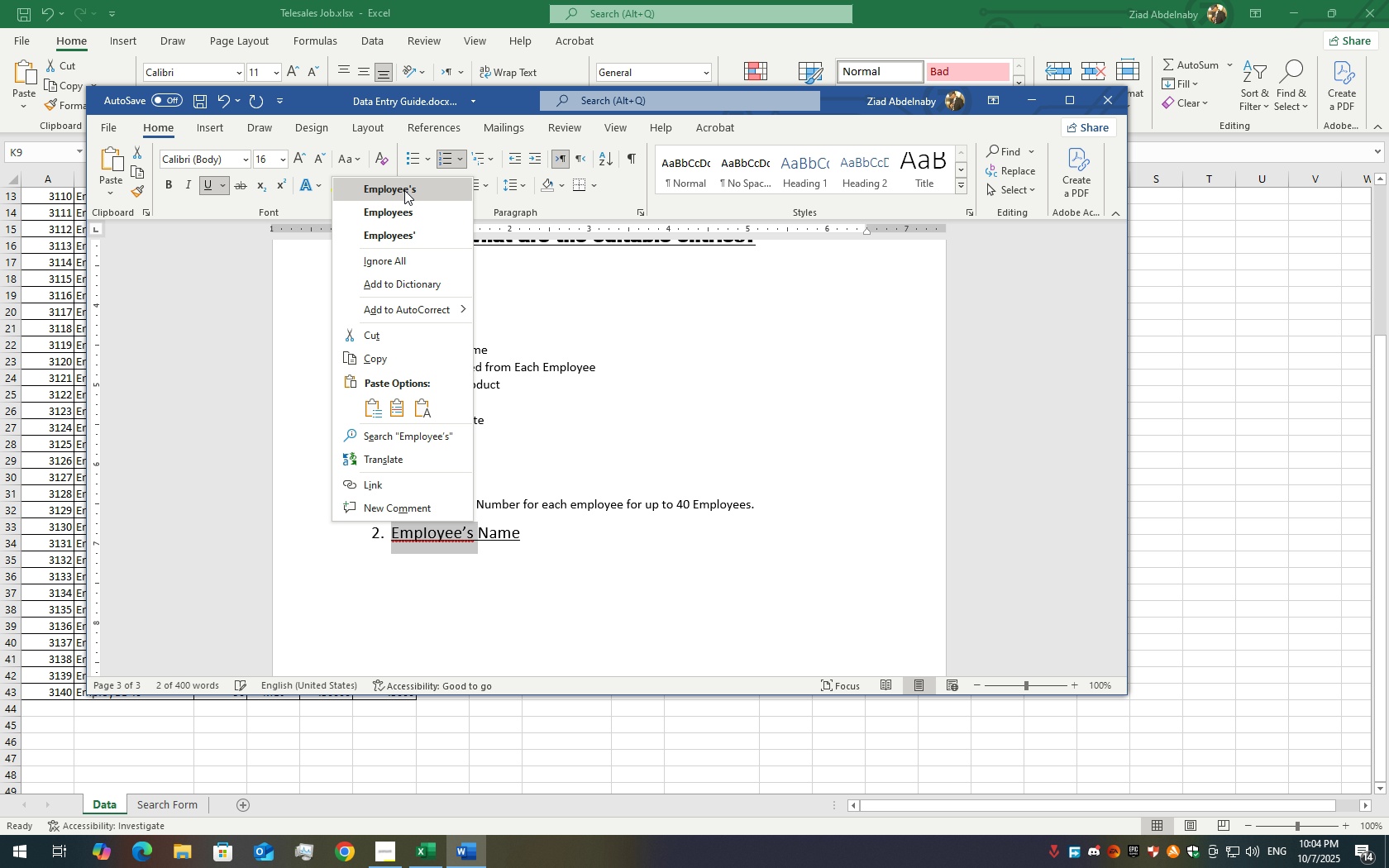 
left_click([416, 188])
 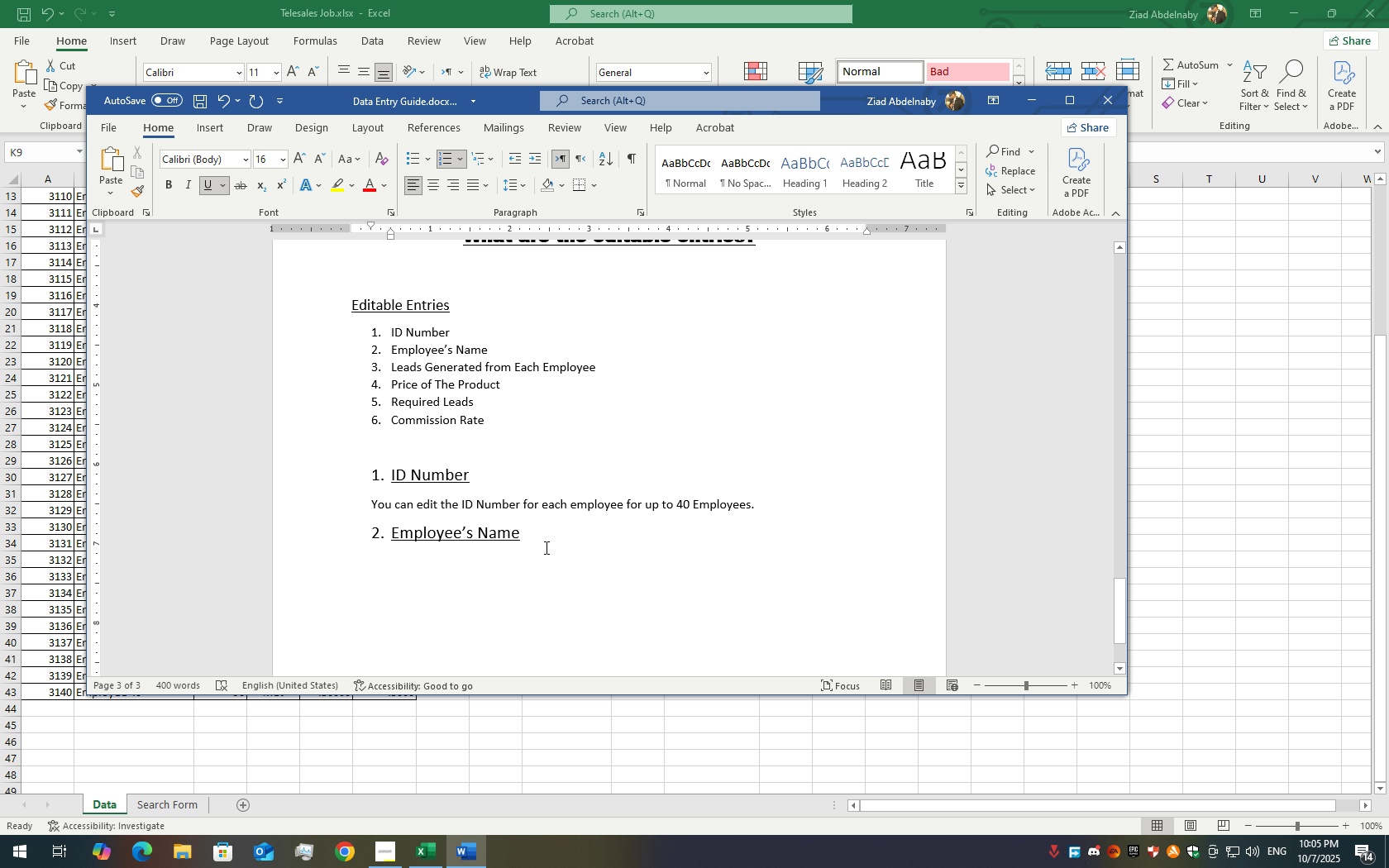 
wait(5.4)
 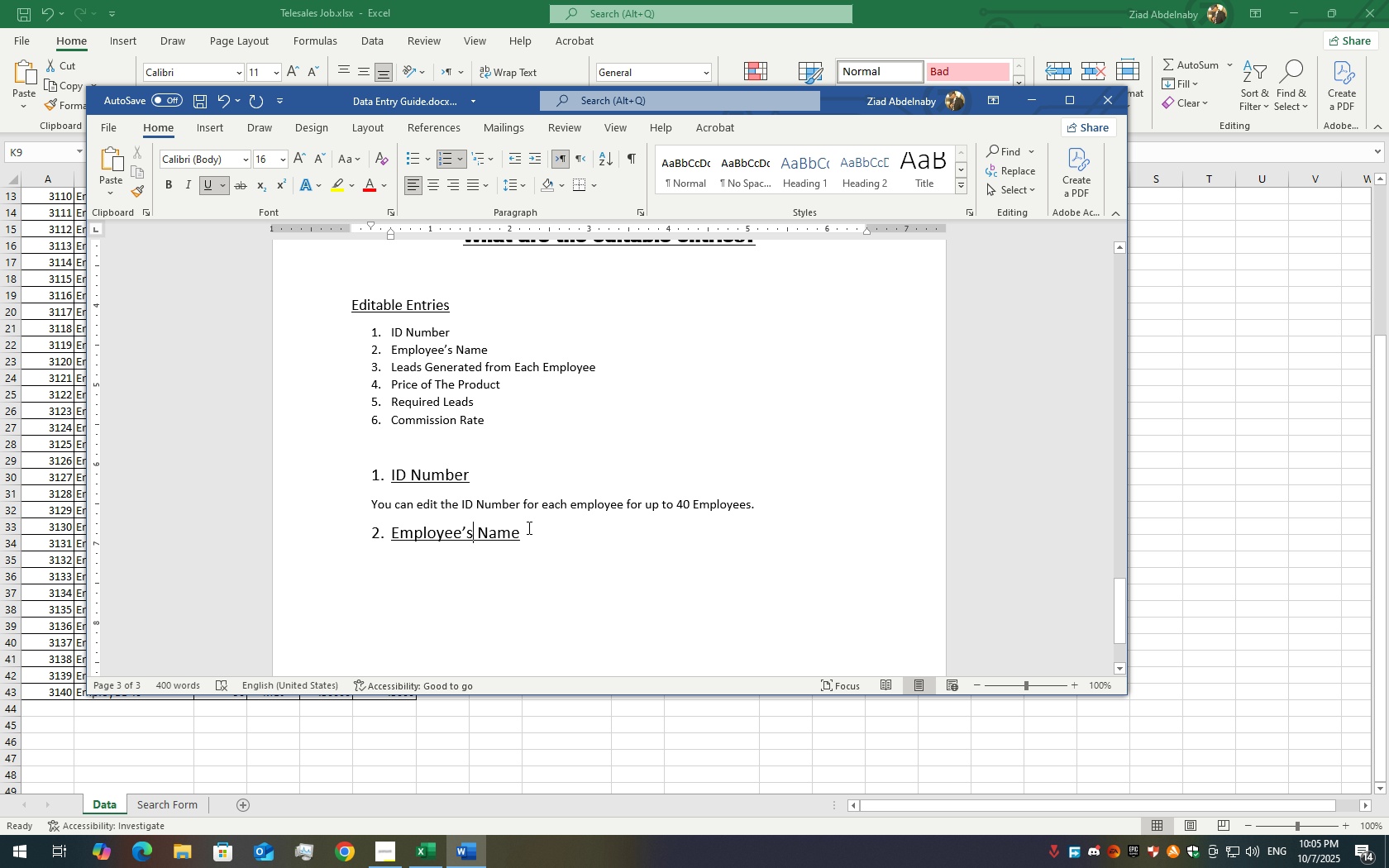 
left_click([547, 534])
 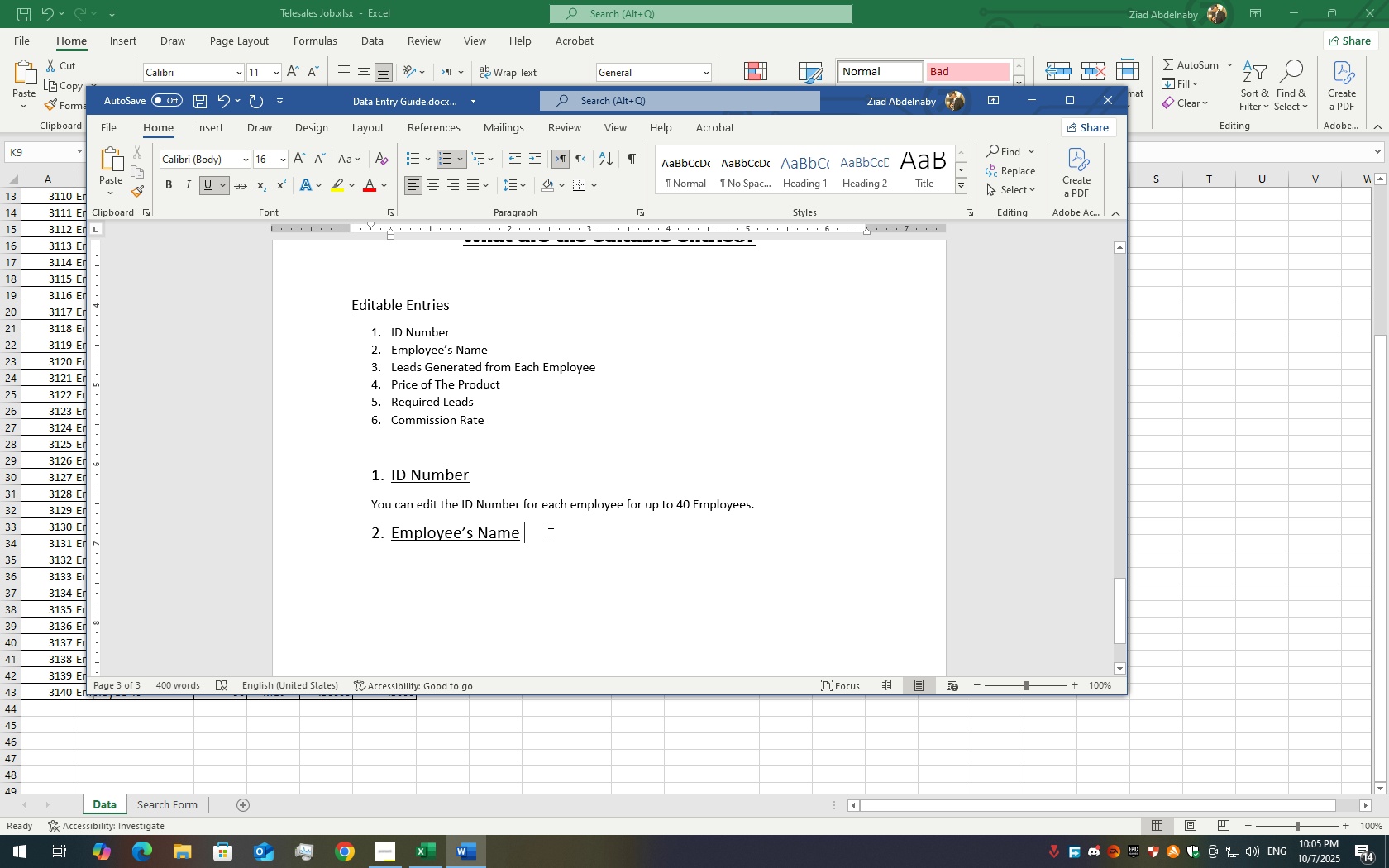 
key(Backspace)
 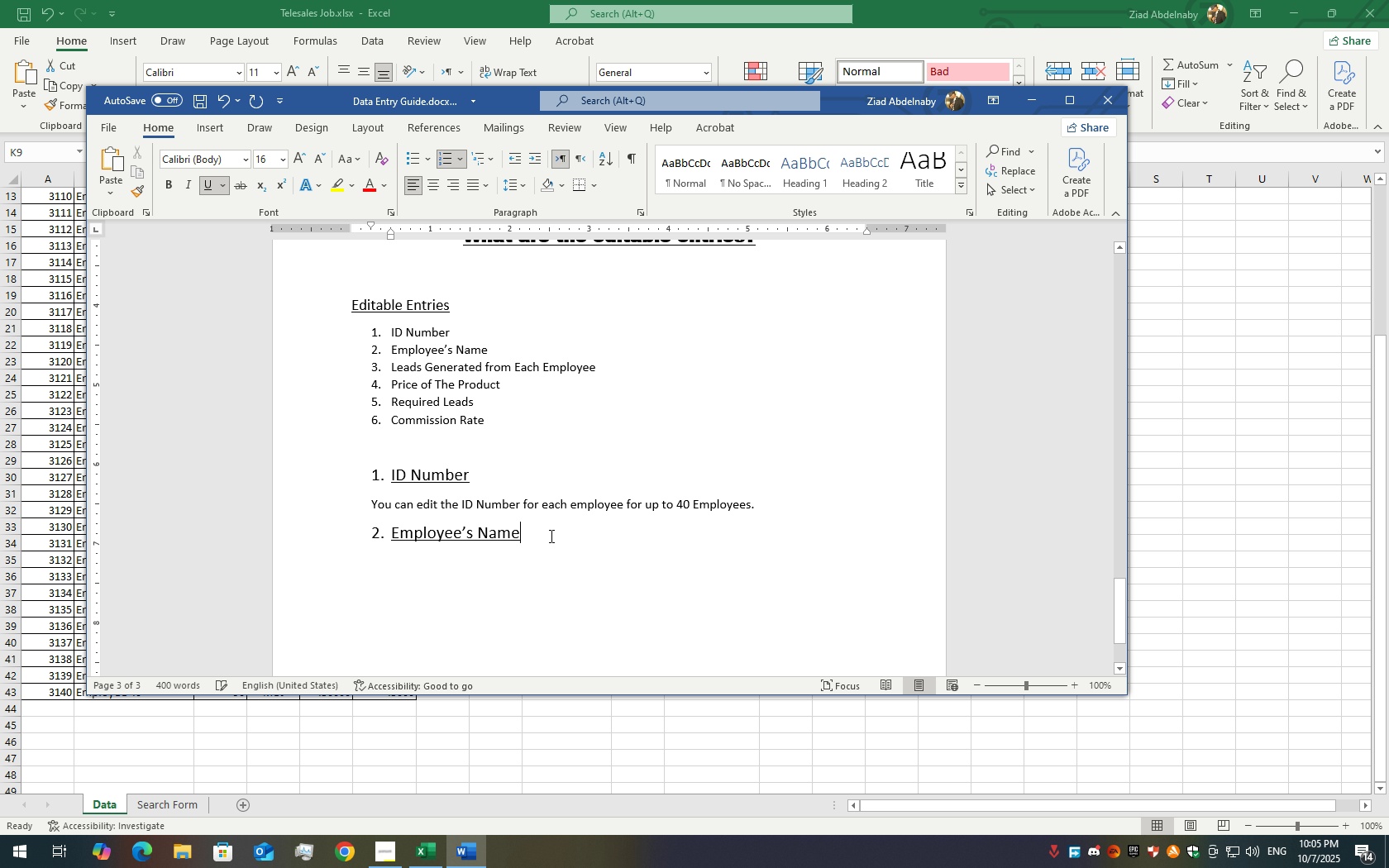 
key(Enter)
 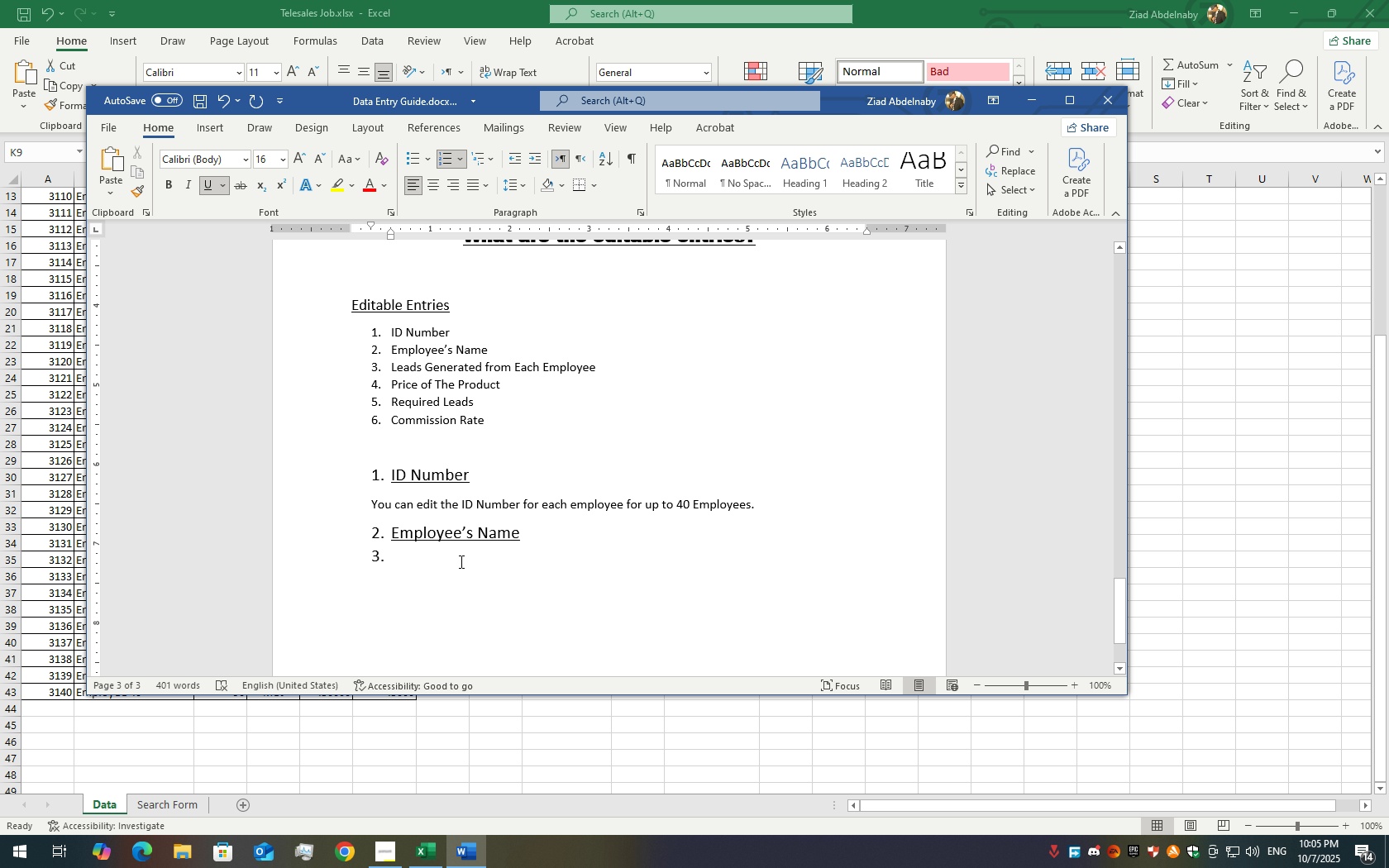 
key(Backspace)
 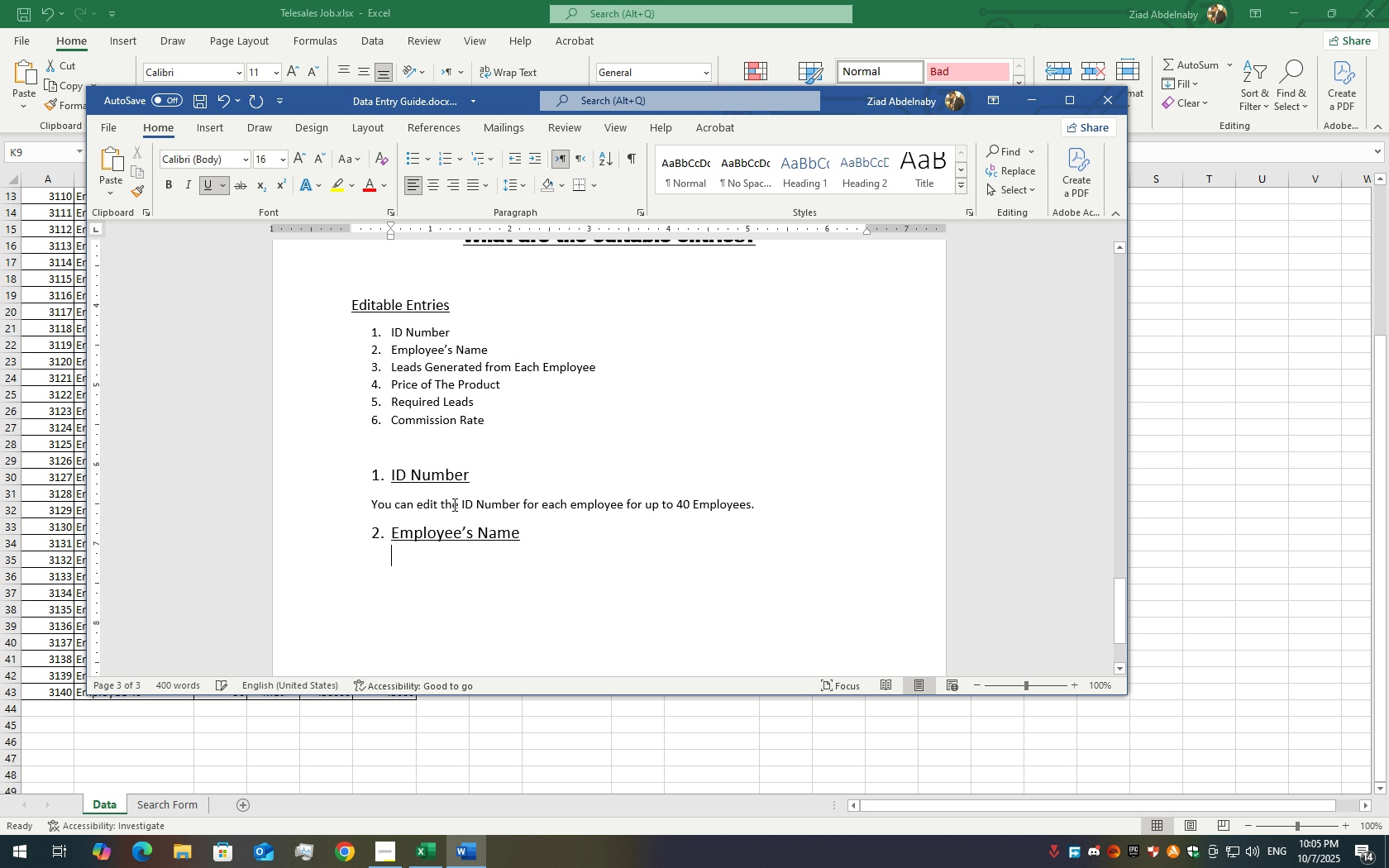 
key(Backspace)
 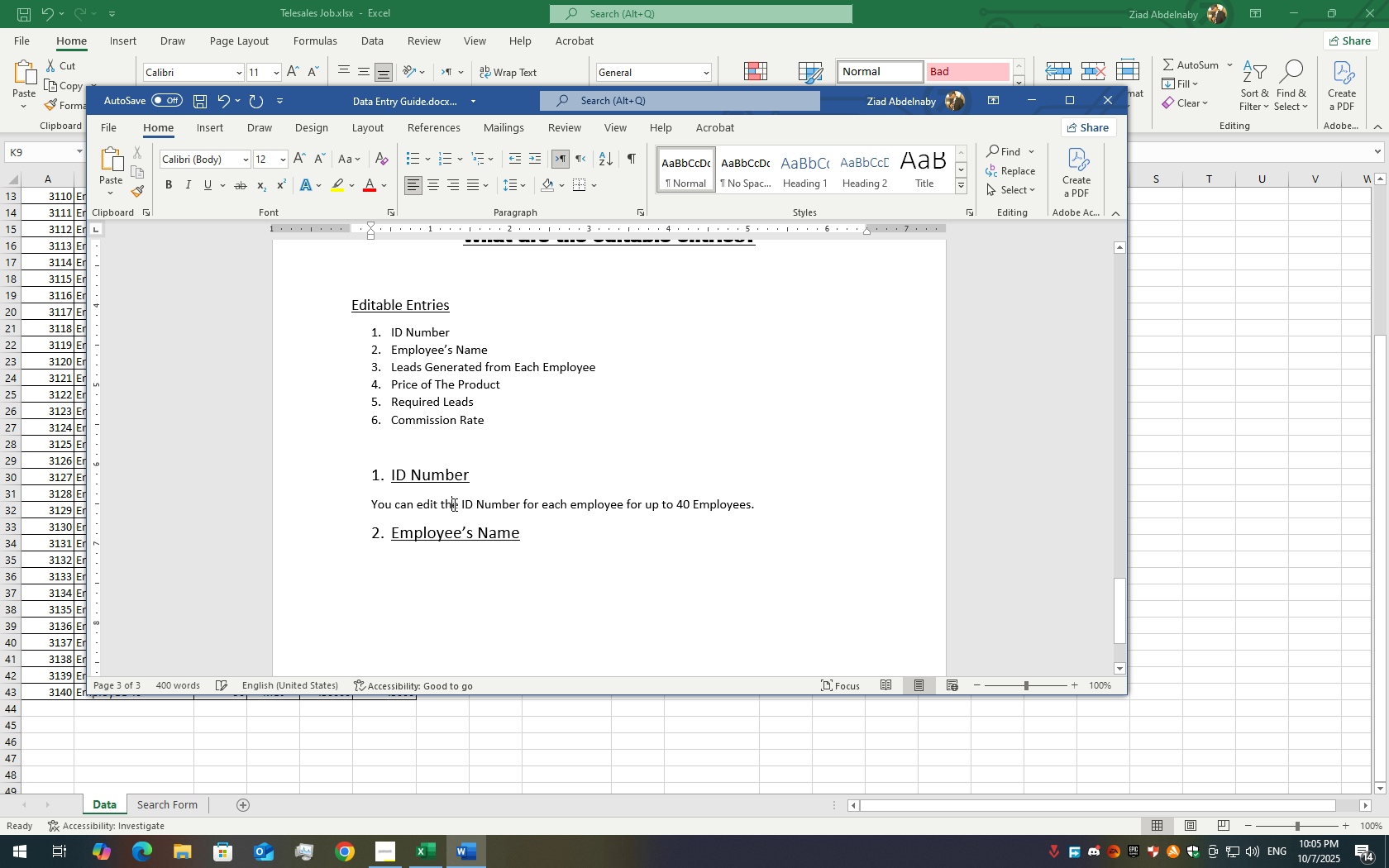 
double_click([453, 504])
 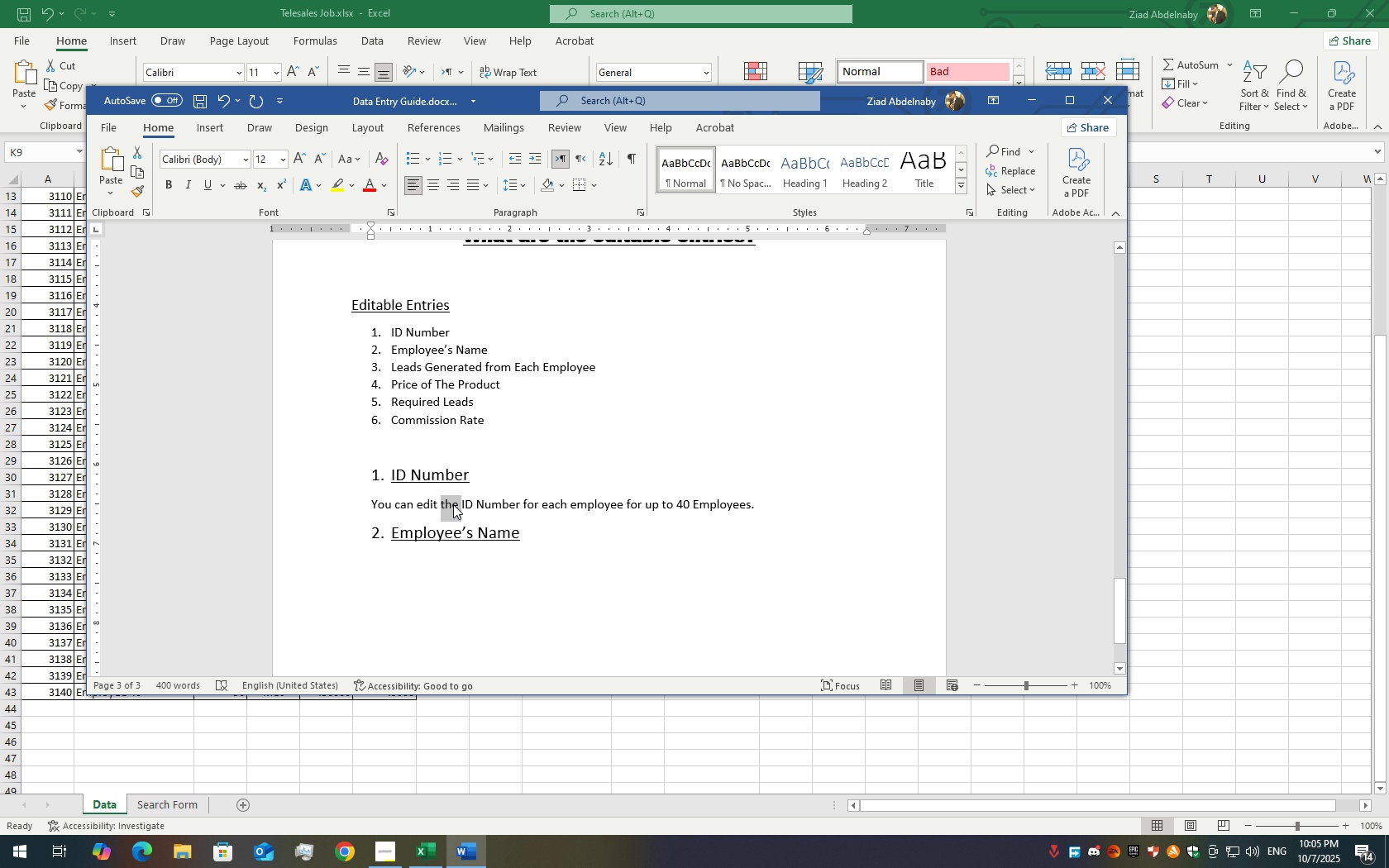 
triple_click([453, 504])